 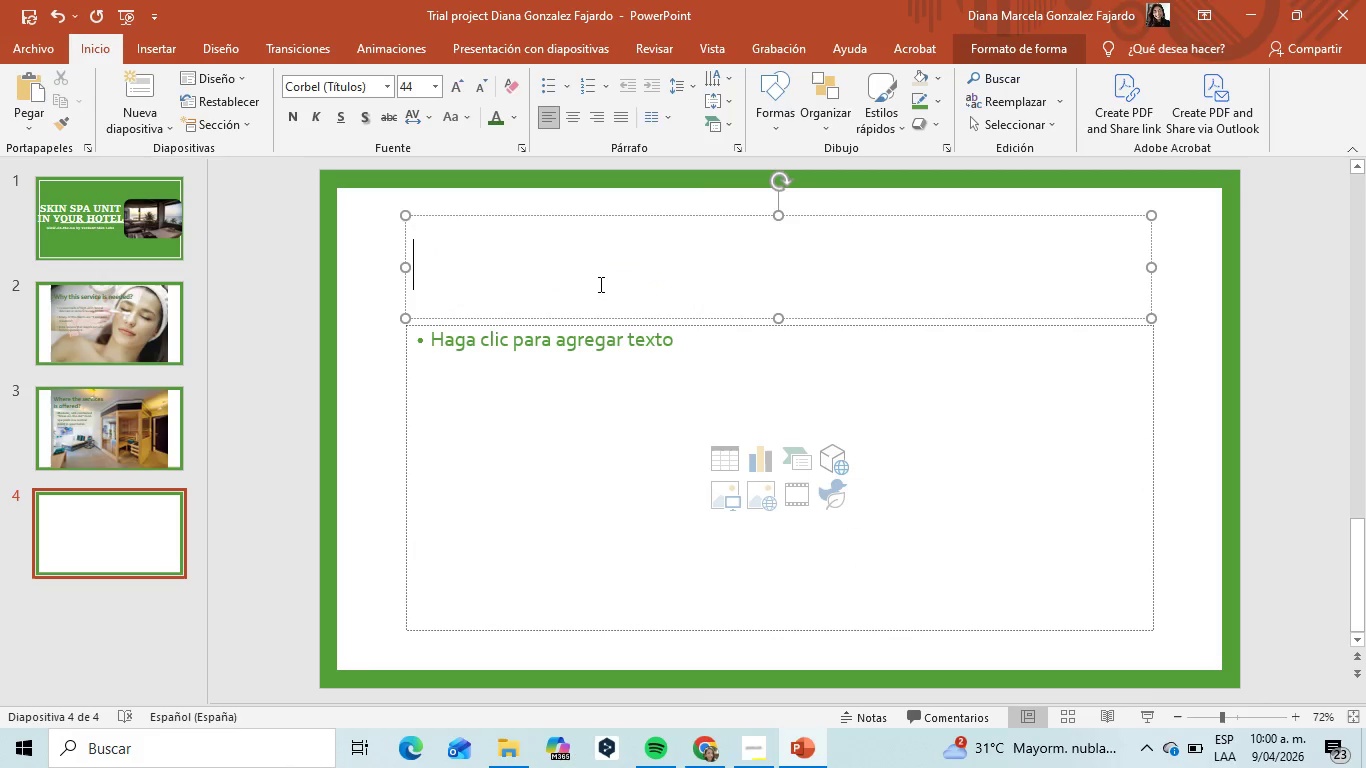 
type(Key ser)
key(Backspace)
type(rvices)
 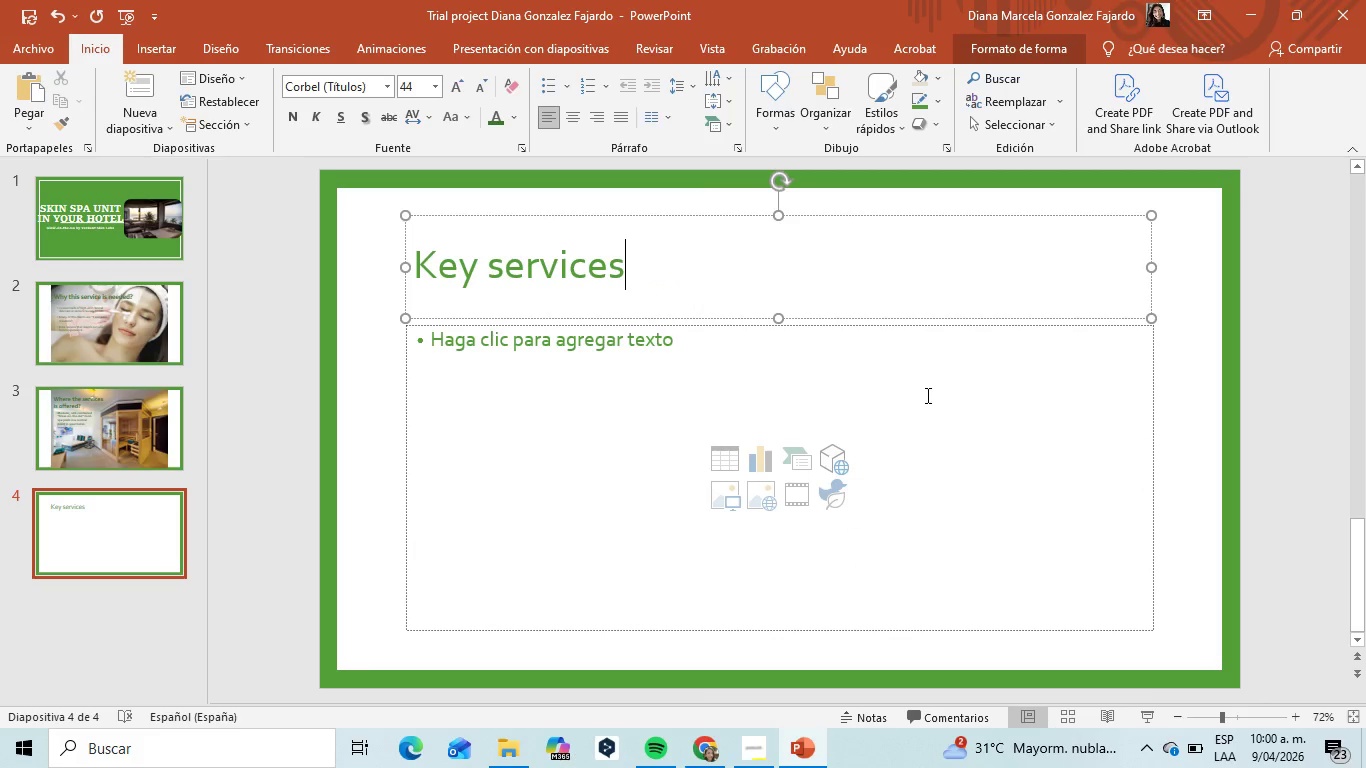 
left_click([926, 395])
 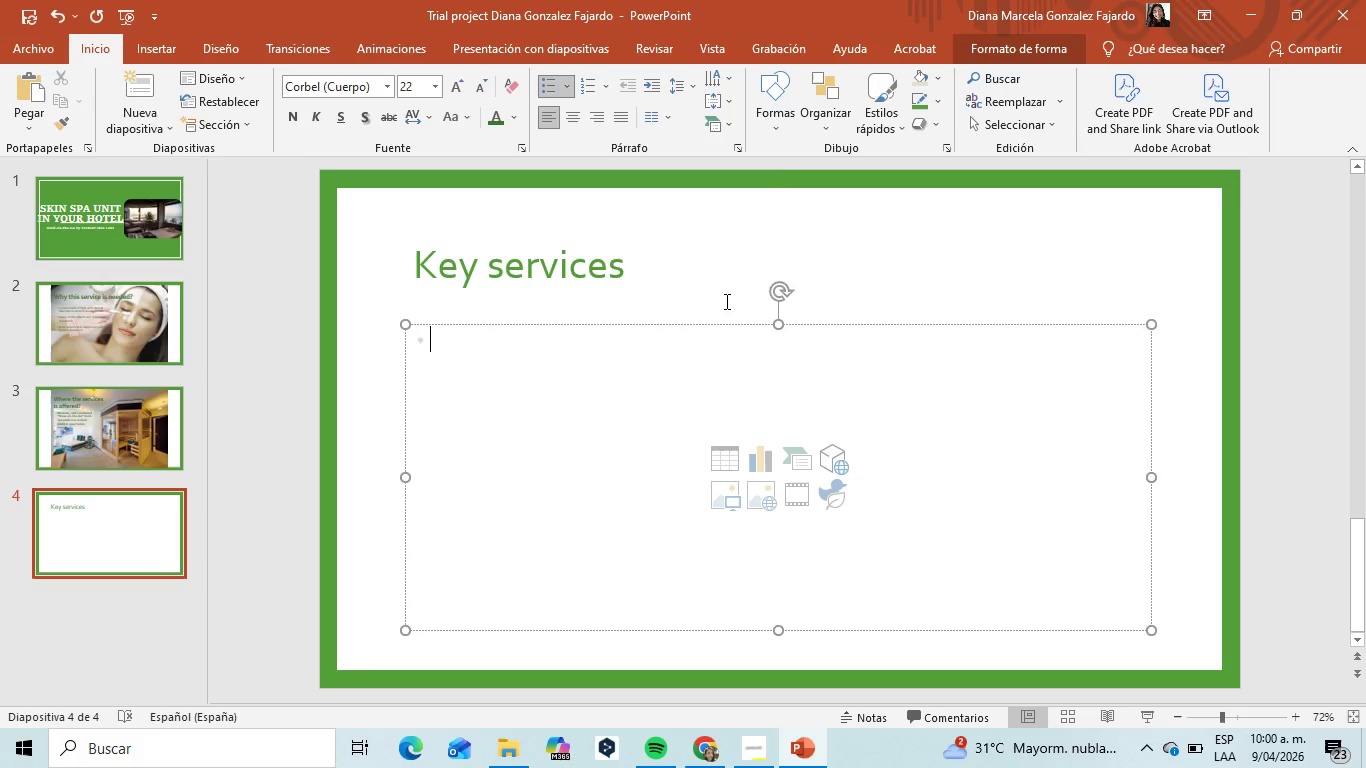 
left_click([725, 301])
 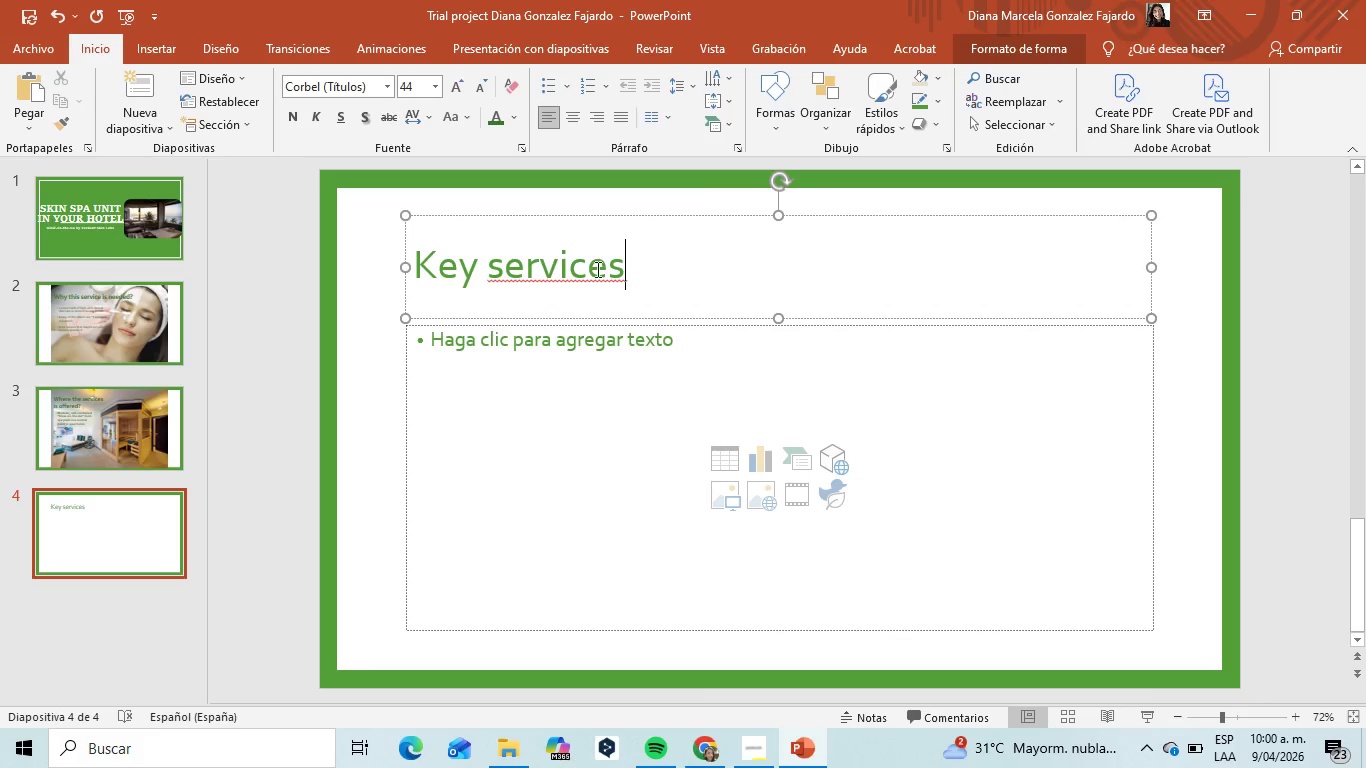 
left_click_drag(start_coordinate=[686, 269], to_coordinate=[336, 270])
 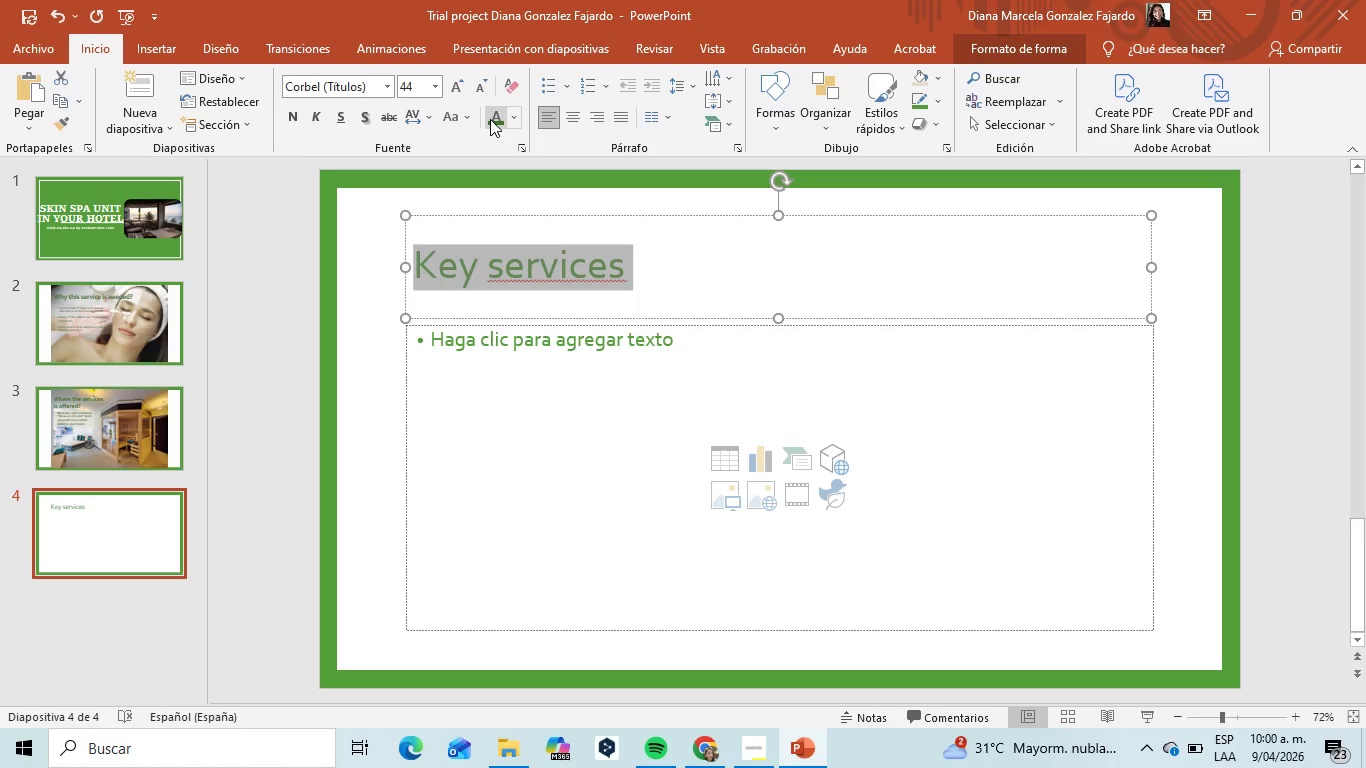 
left_click([490, 119])
 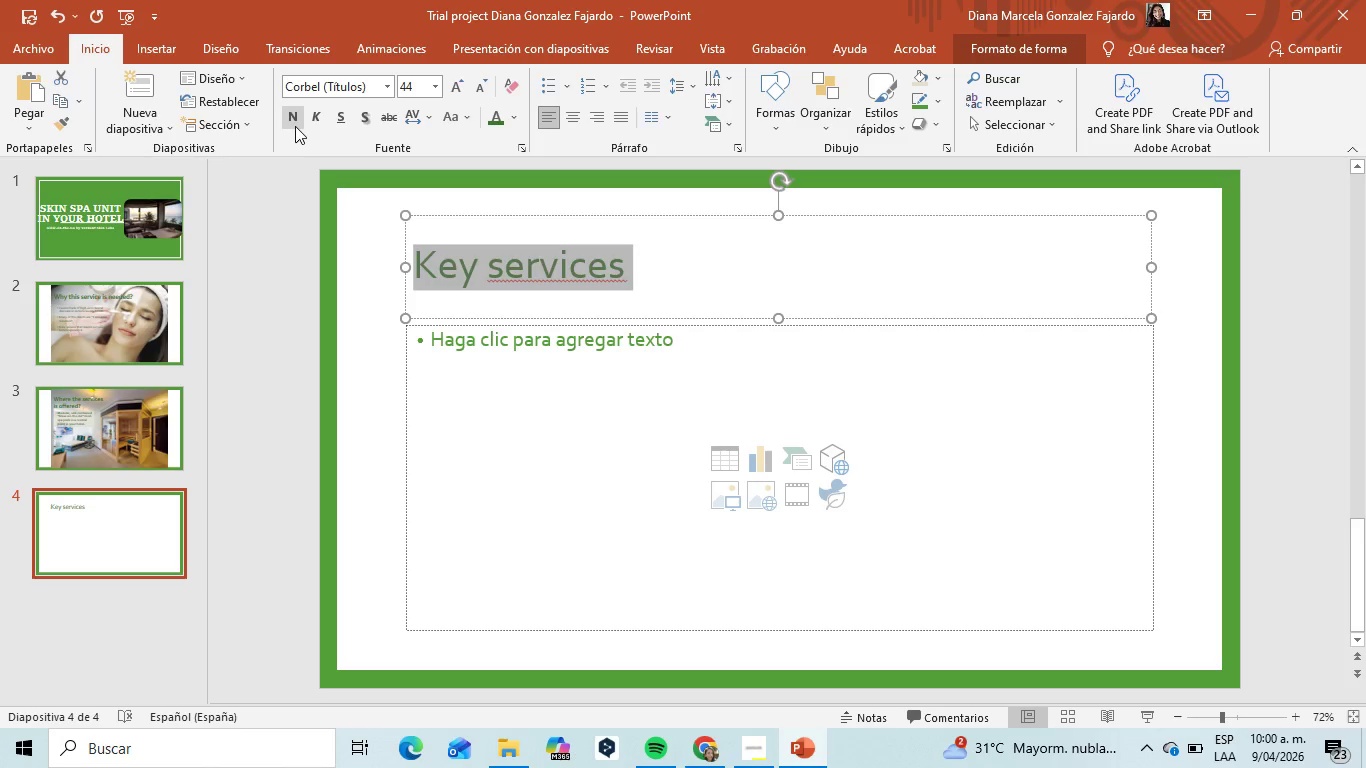 
left_click([295, 126])
 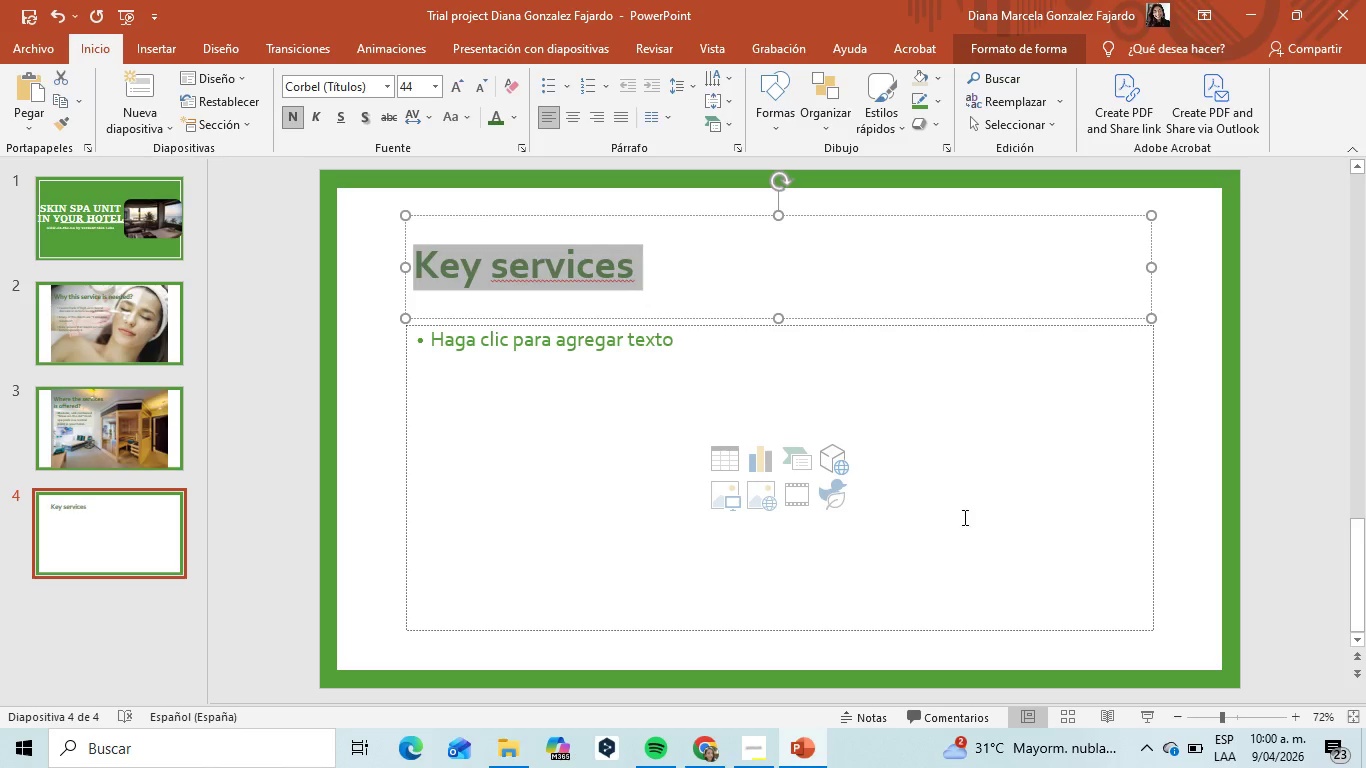 
left_click([943, 498])
 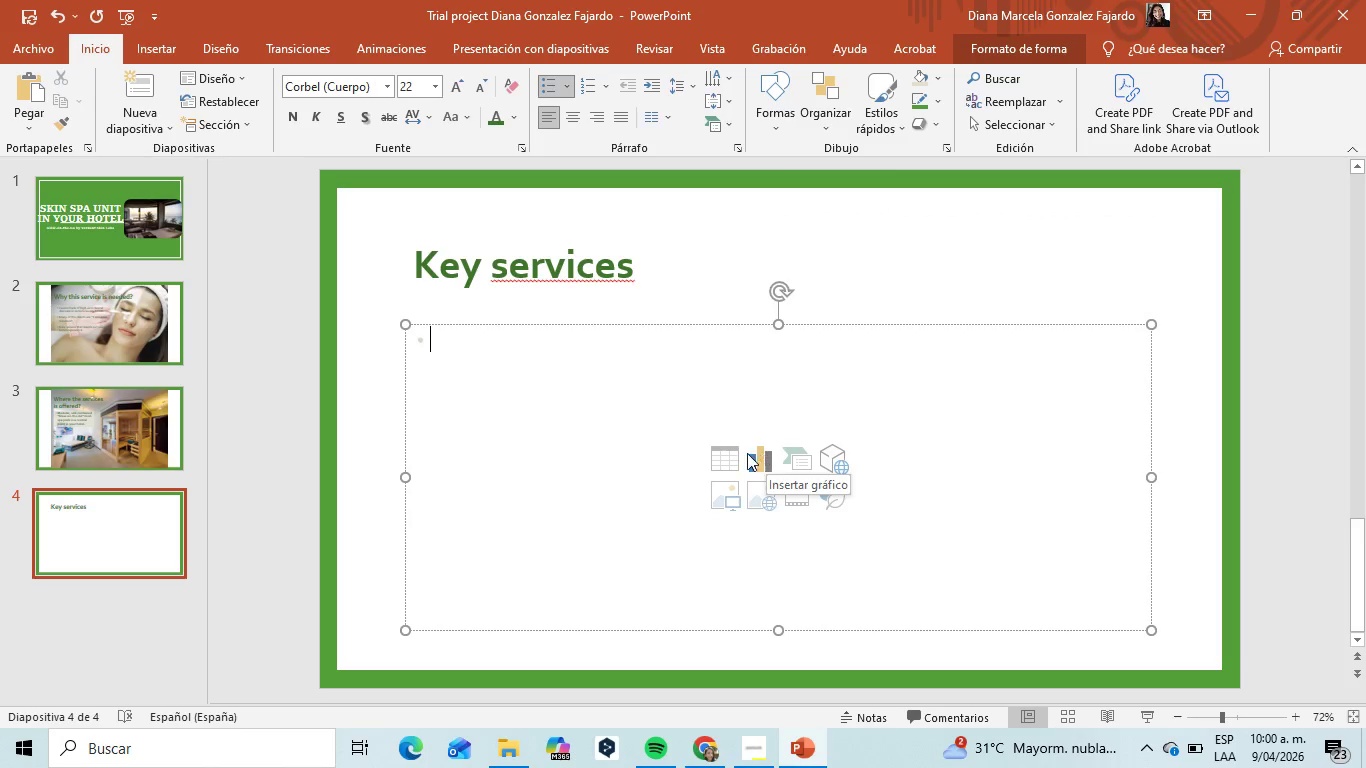 
wait(6.97)
 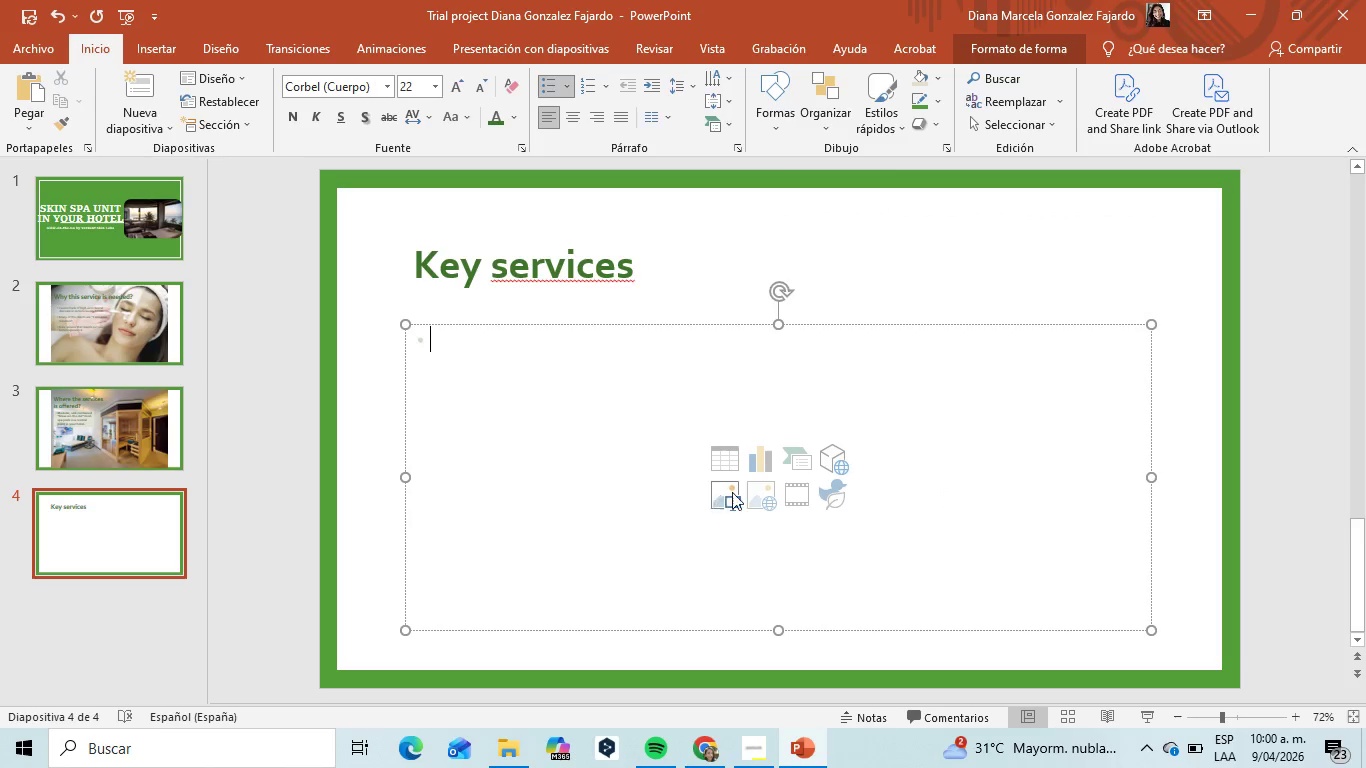 
left_click([727, 494])
 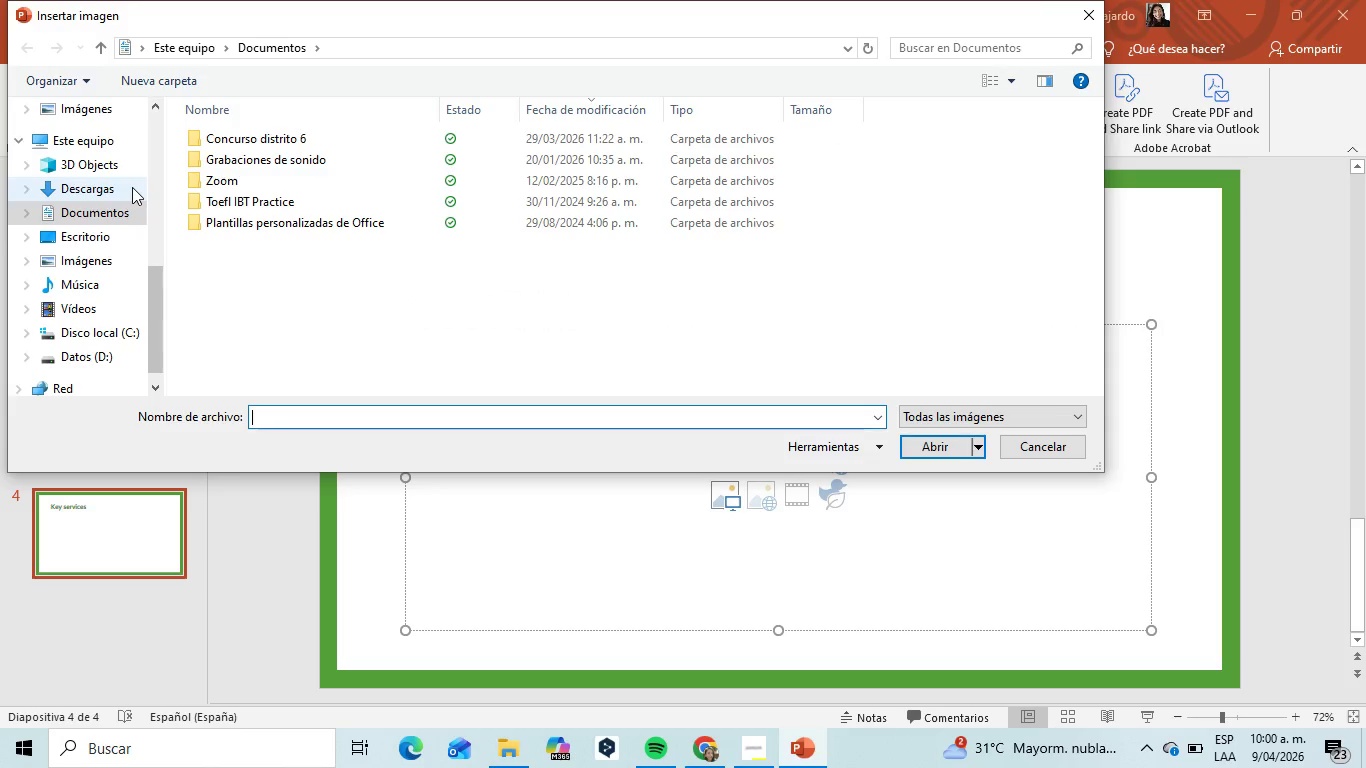 
left_click([1086, 13])
 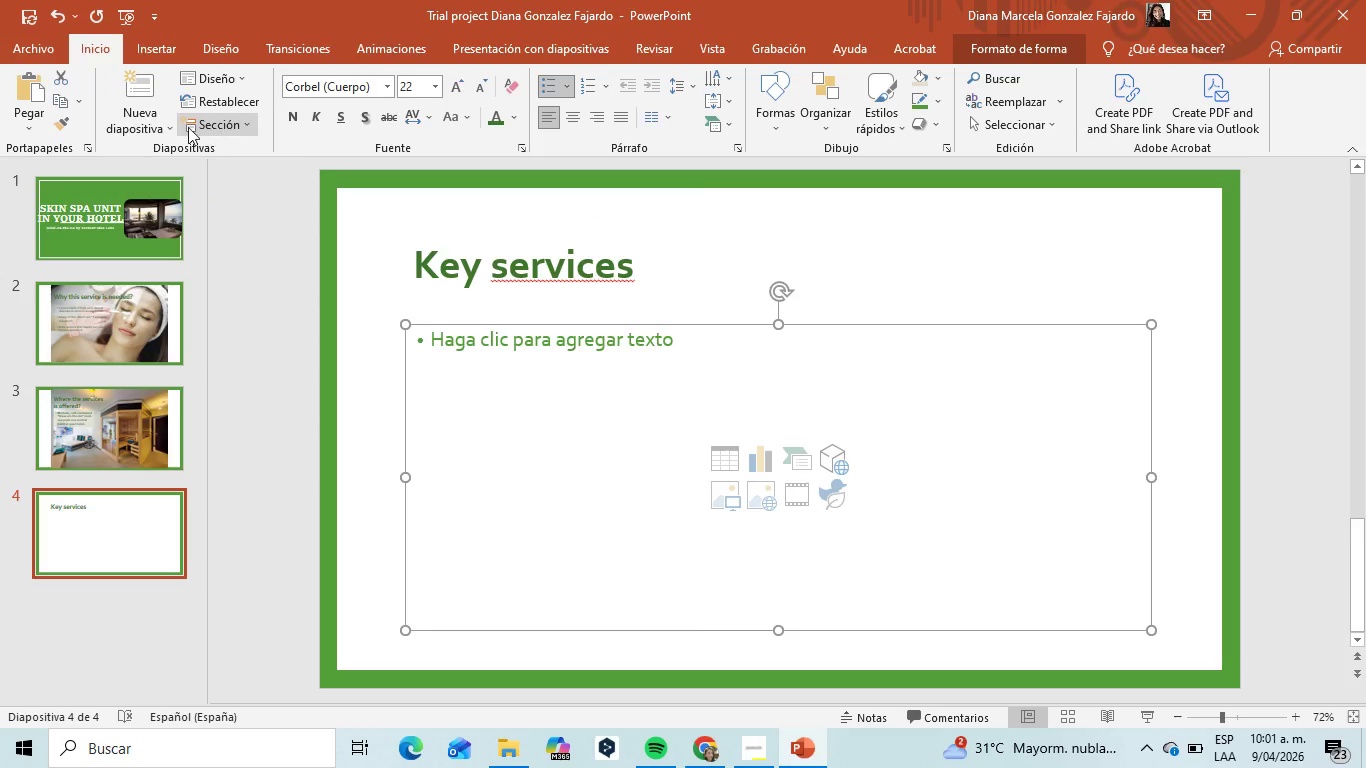 
left_click([159, 43])
 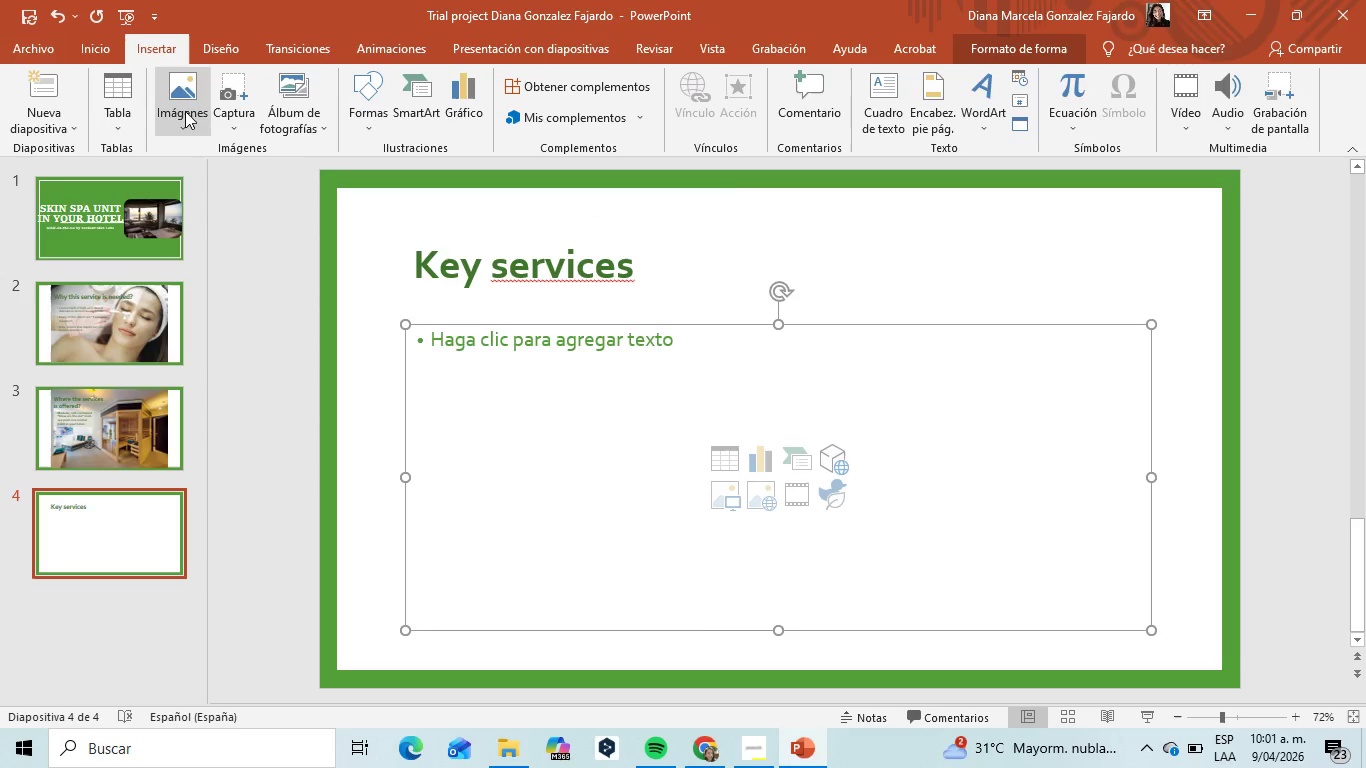 
left_click([182, 117])
 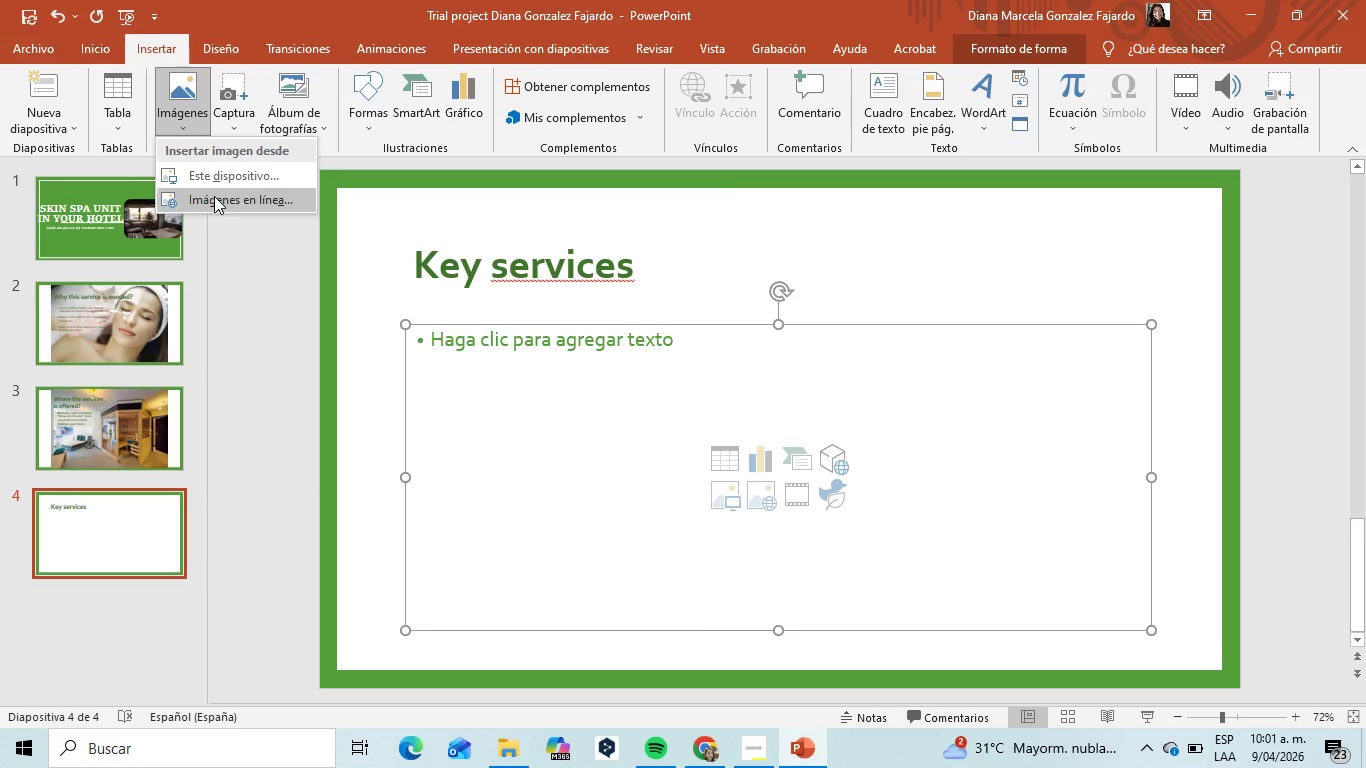 
left_click([214, 196])
 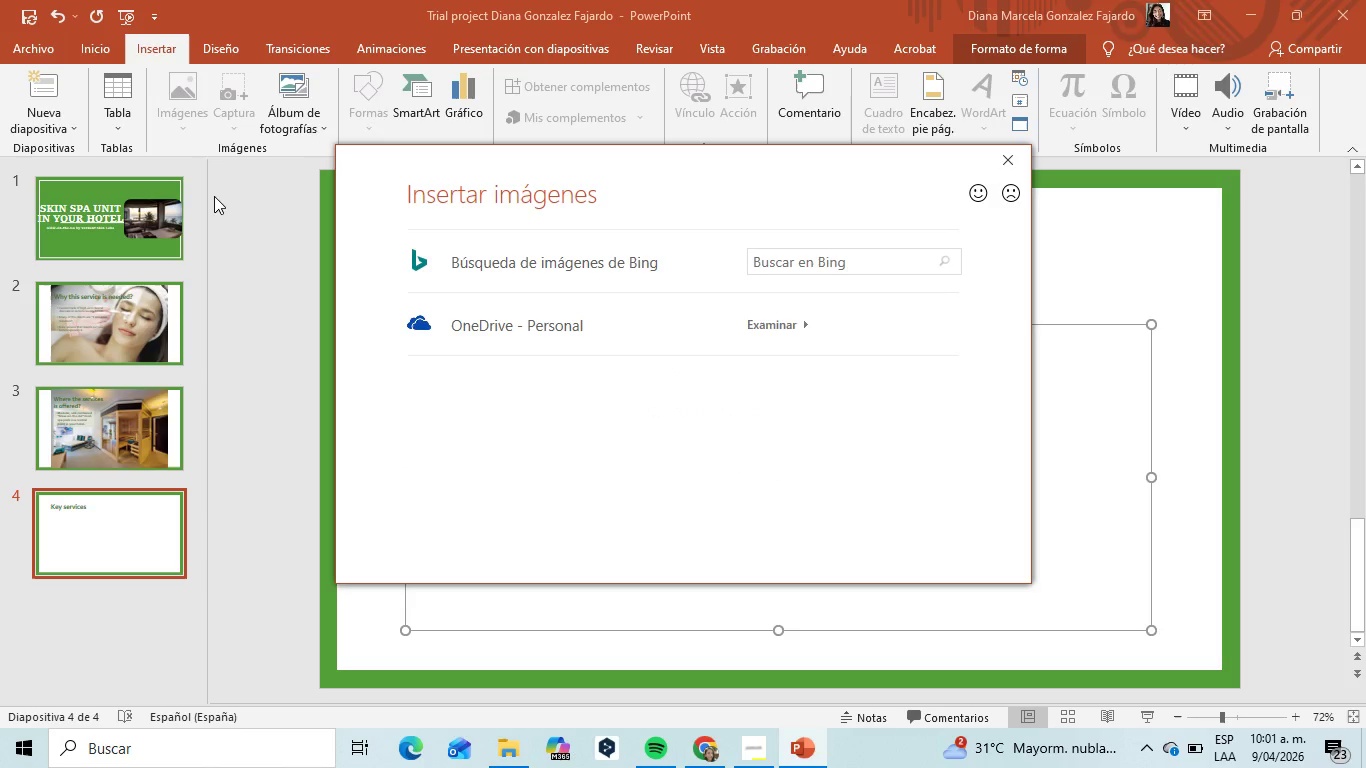 
wait(21.53)
 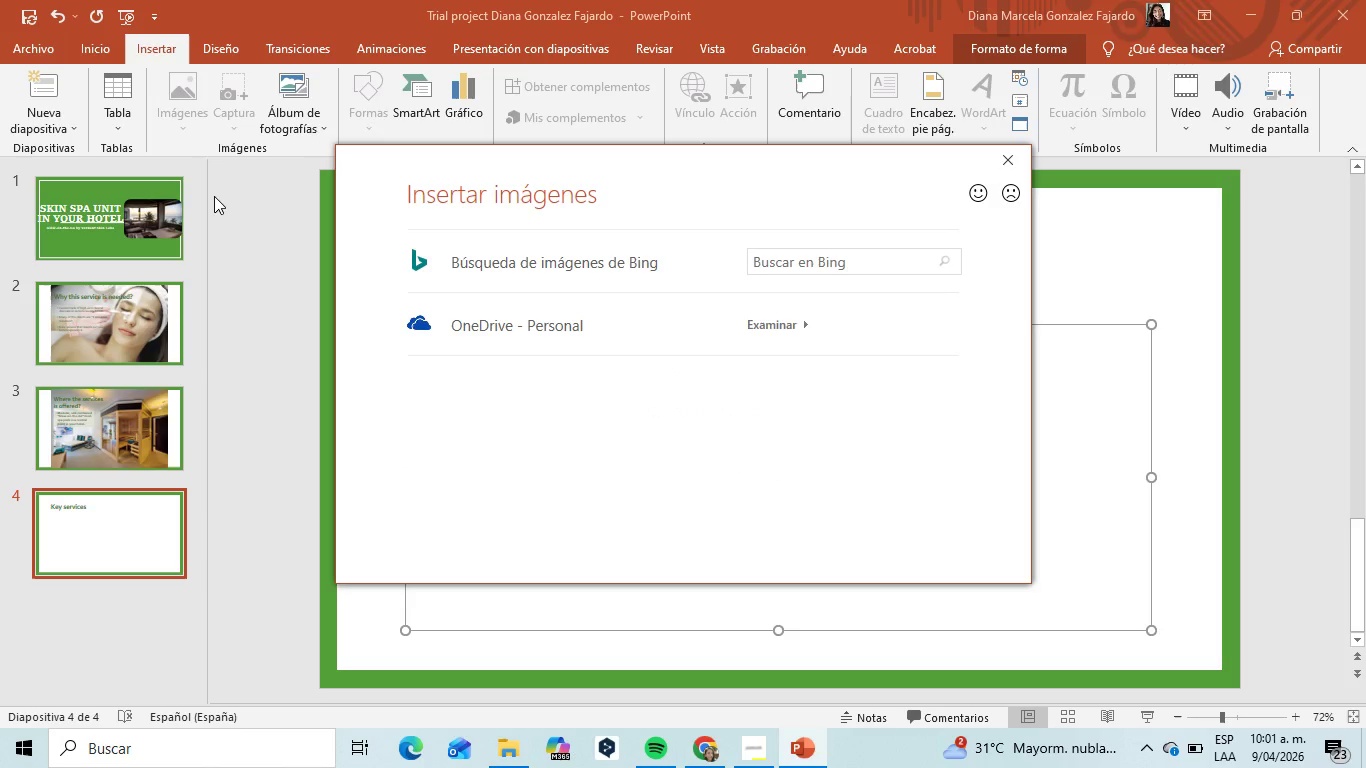 
left_click([799, 257])
 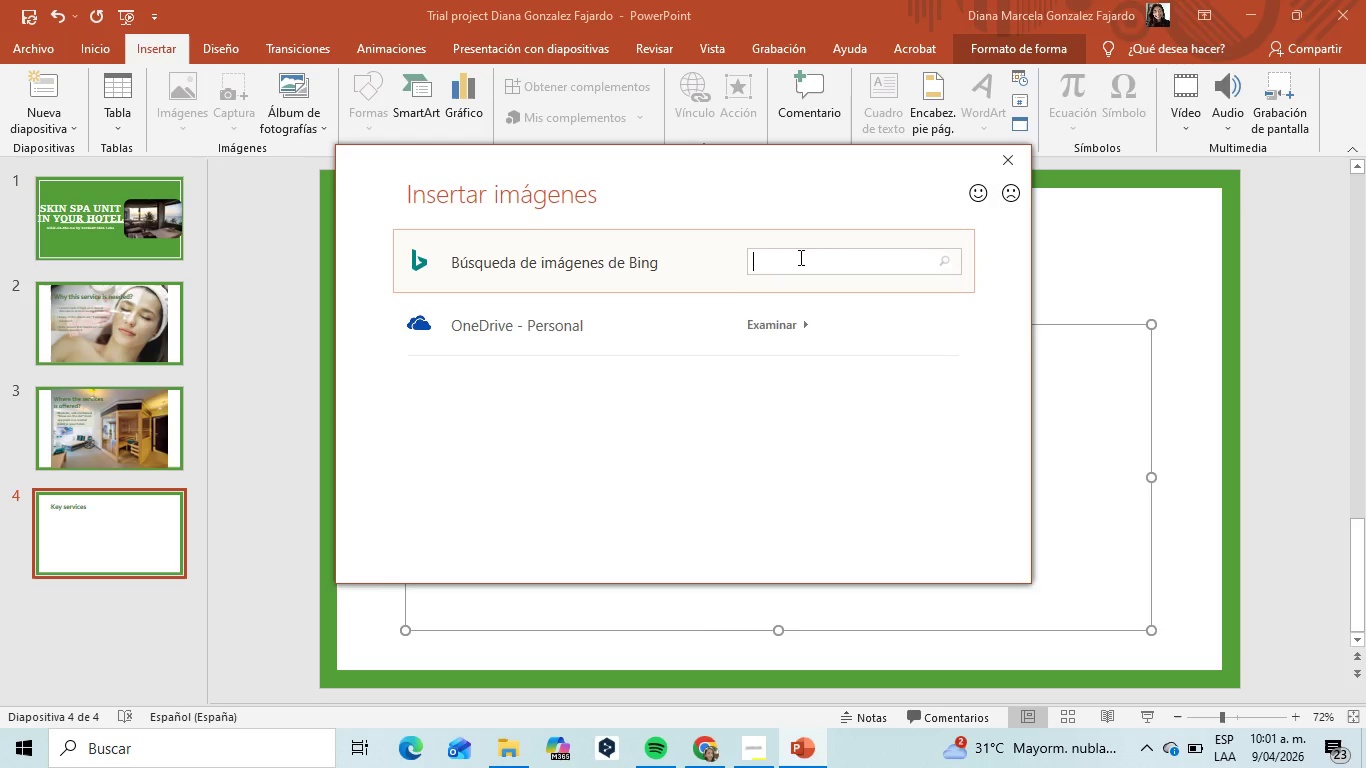 
wait(12.62)
 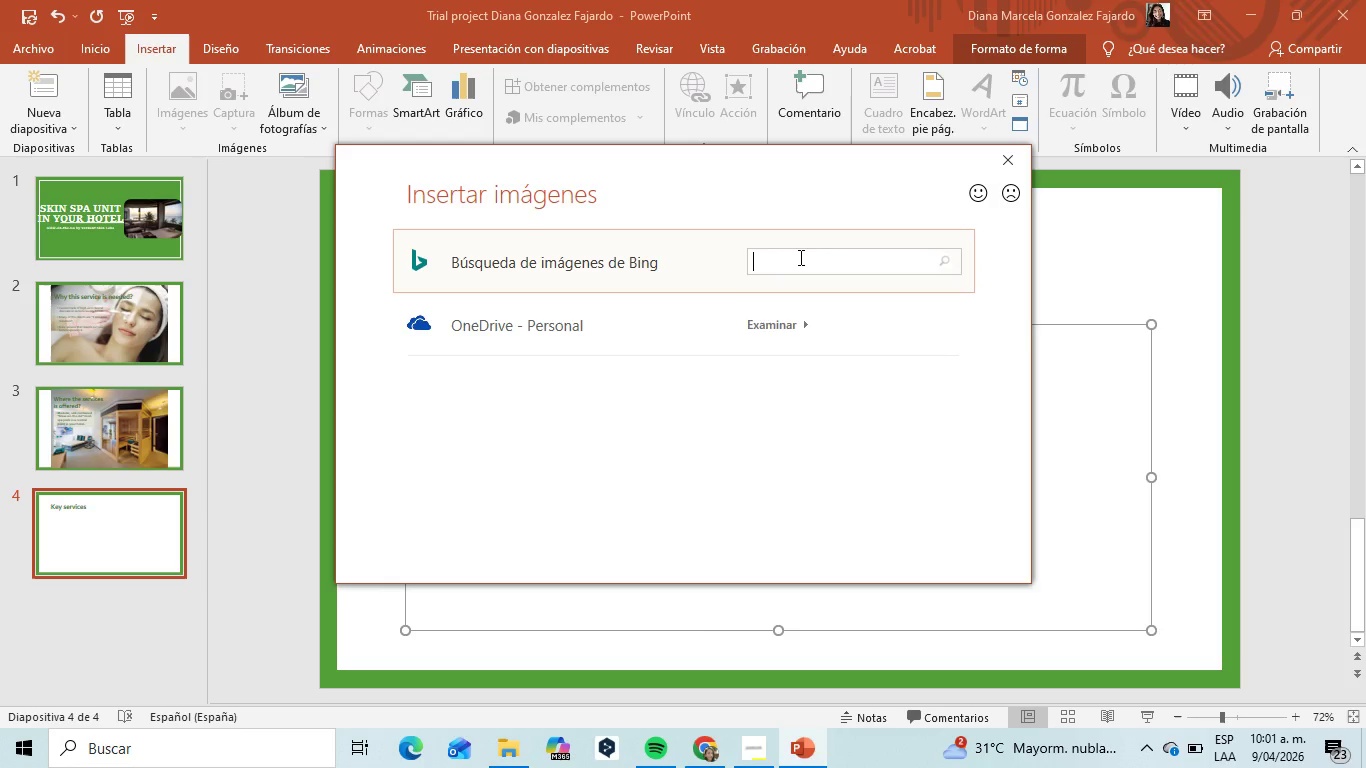 
left_click([799, 257])
 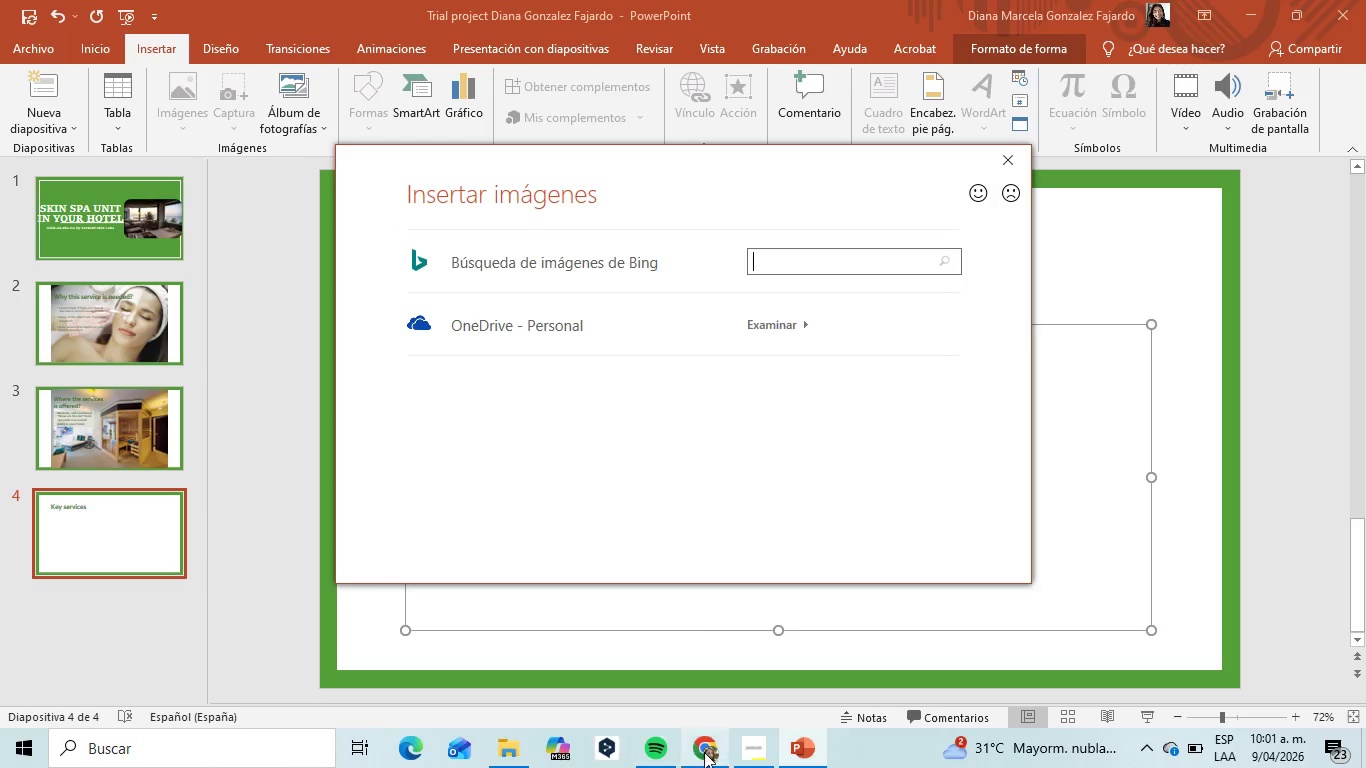 
left_click([740, 754])